 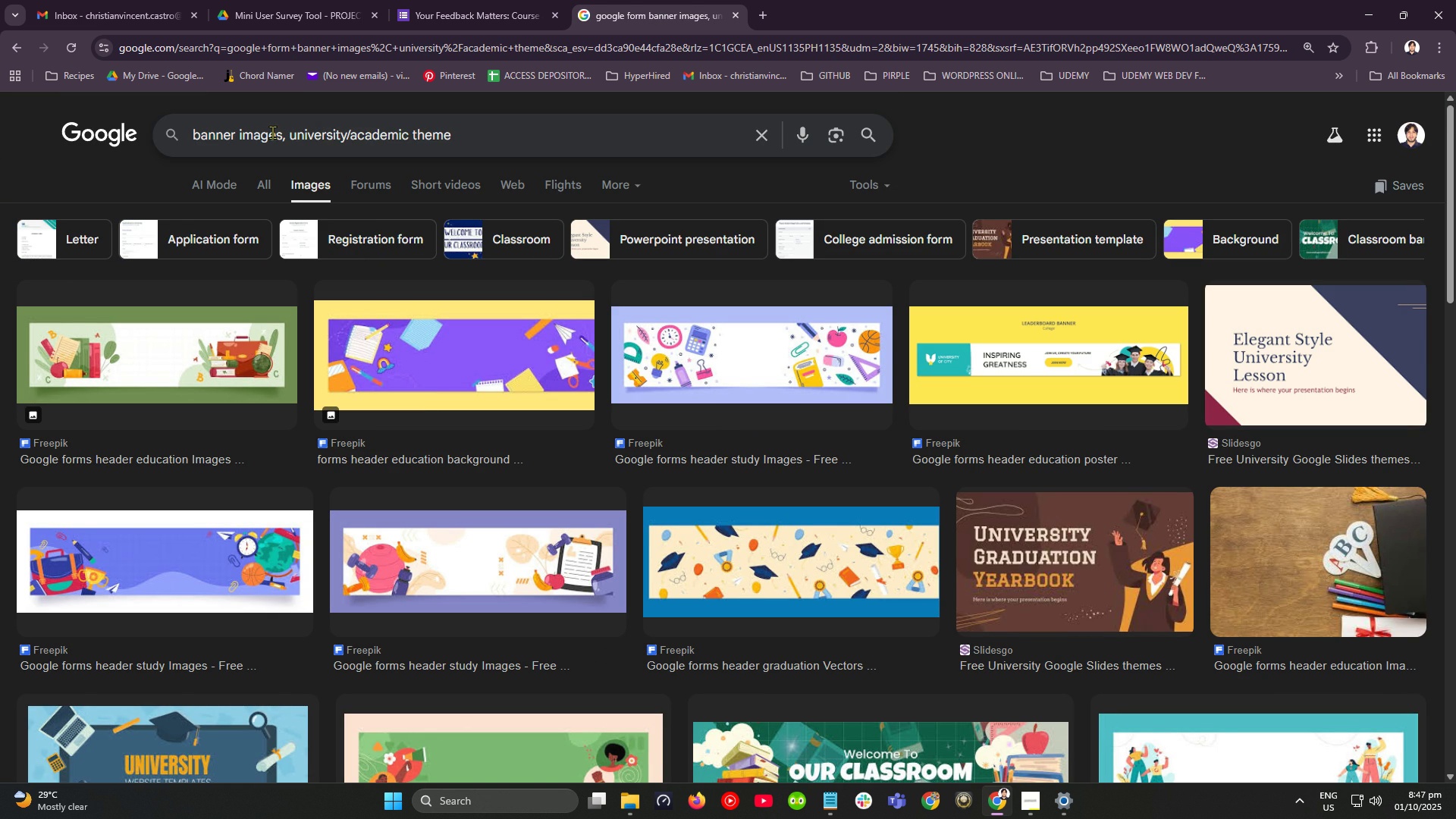 
key(ArrowDown)
 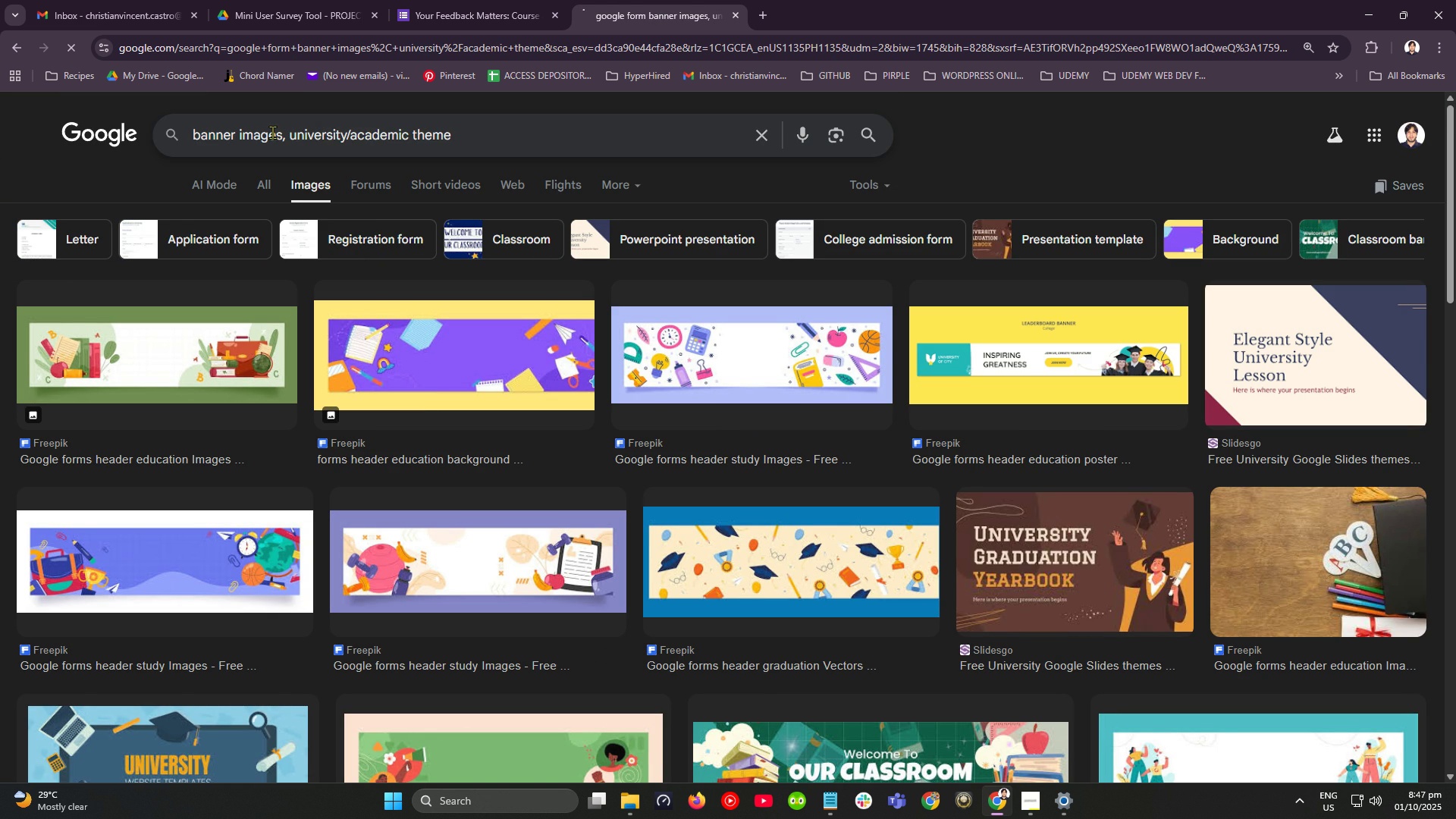 
key(Enter)
 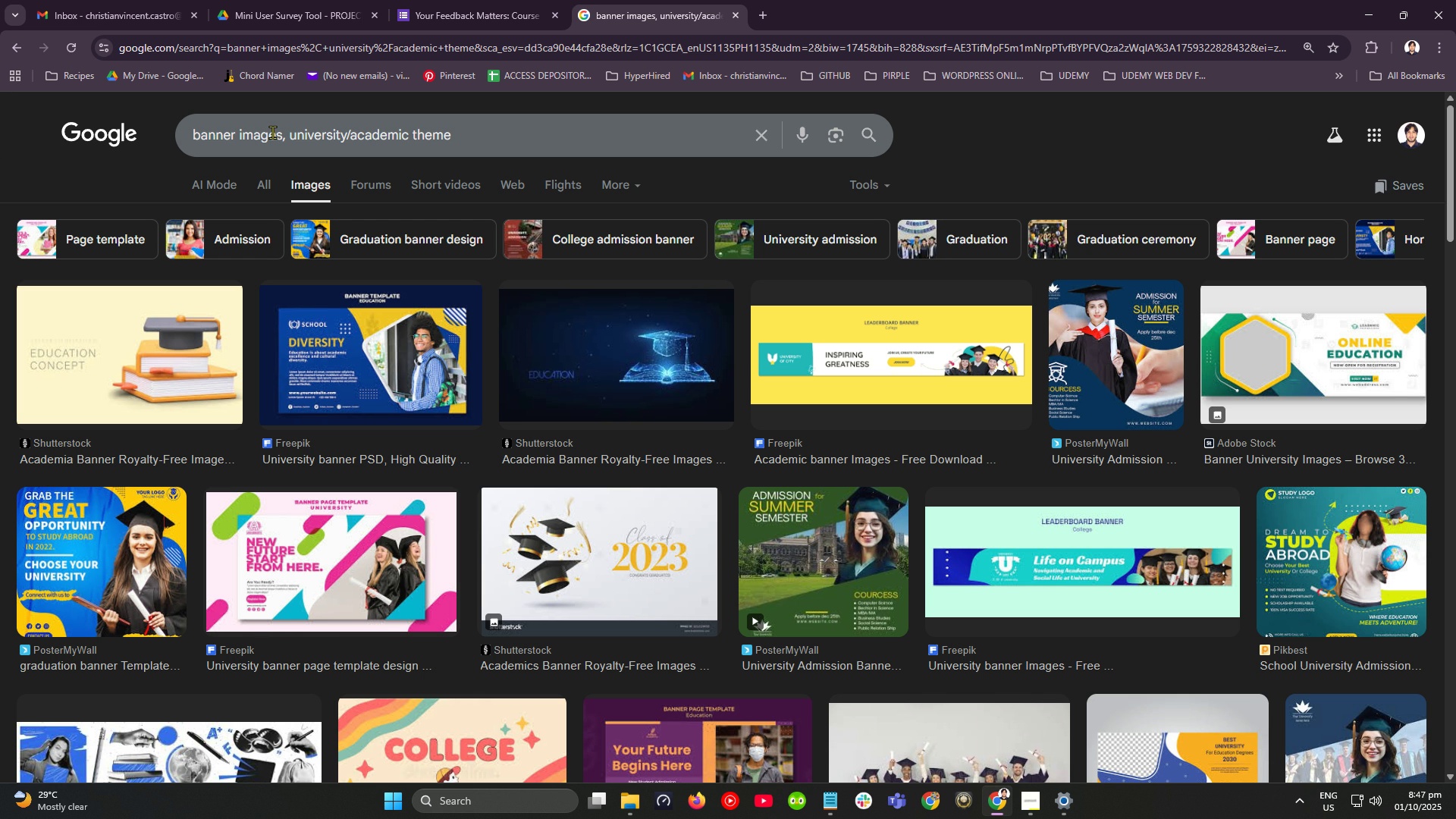 
wait(8.76)
 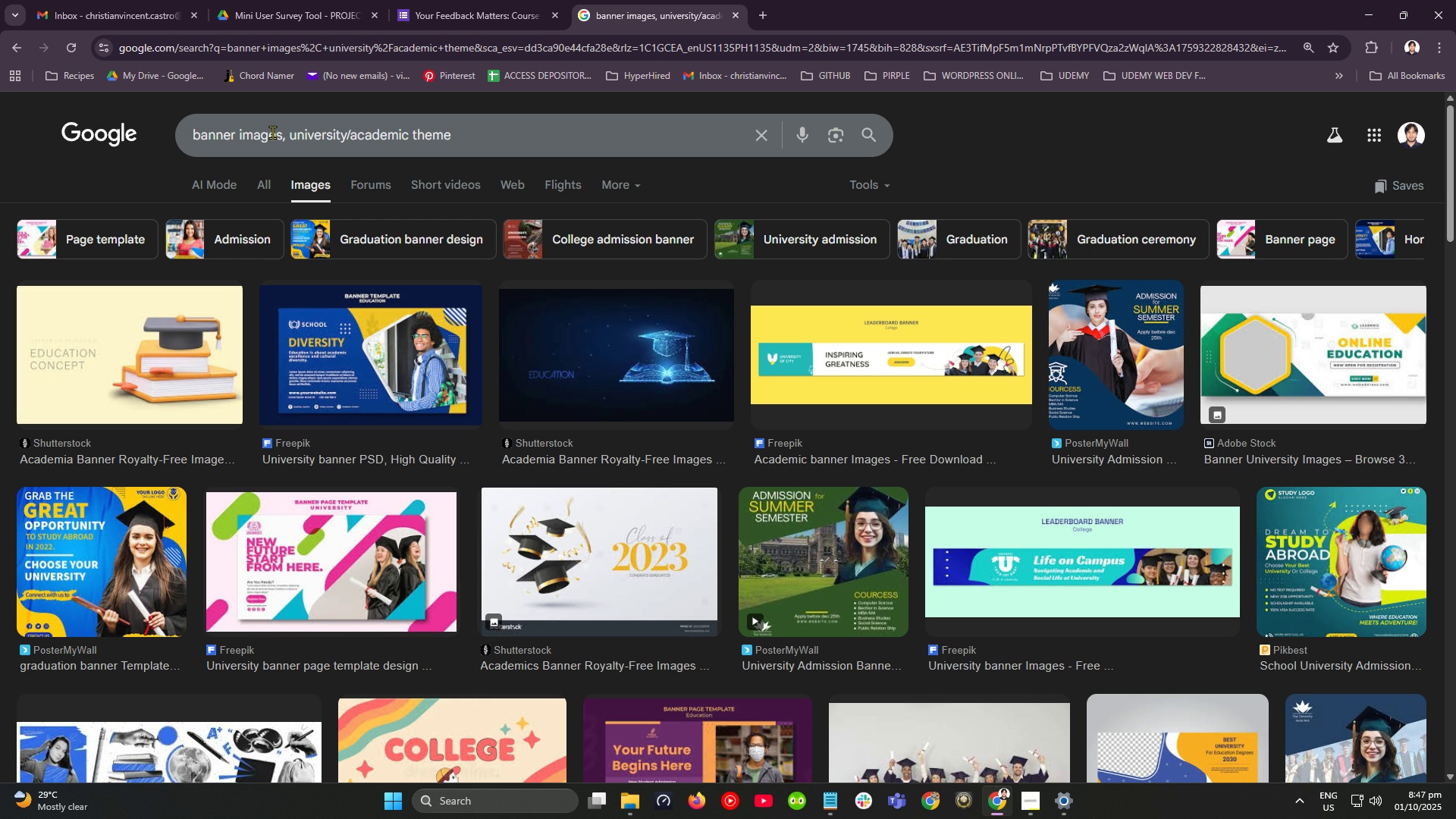 
scroll: coordinate [798, 520], scroll_direction: down, amount: 13.0
 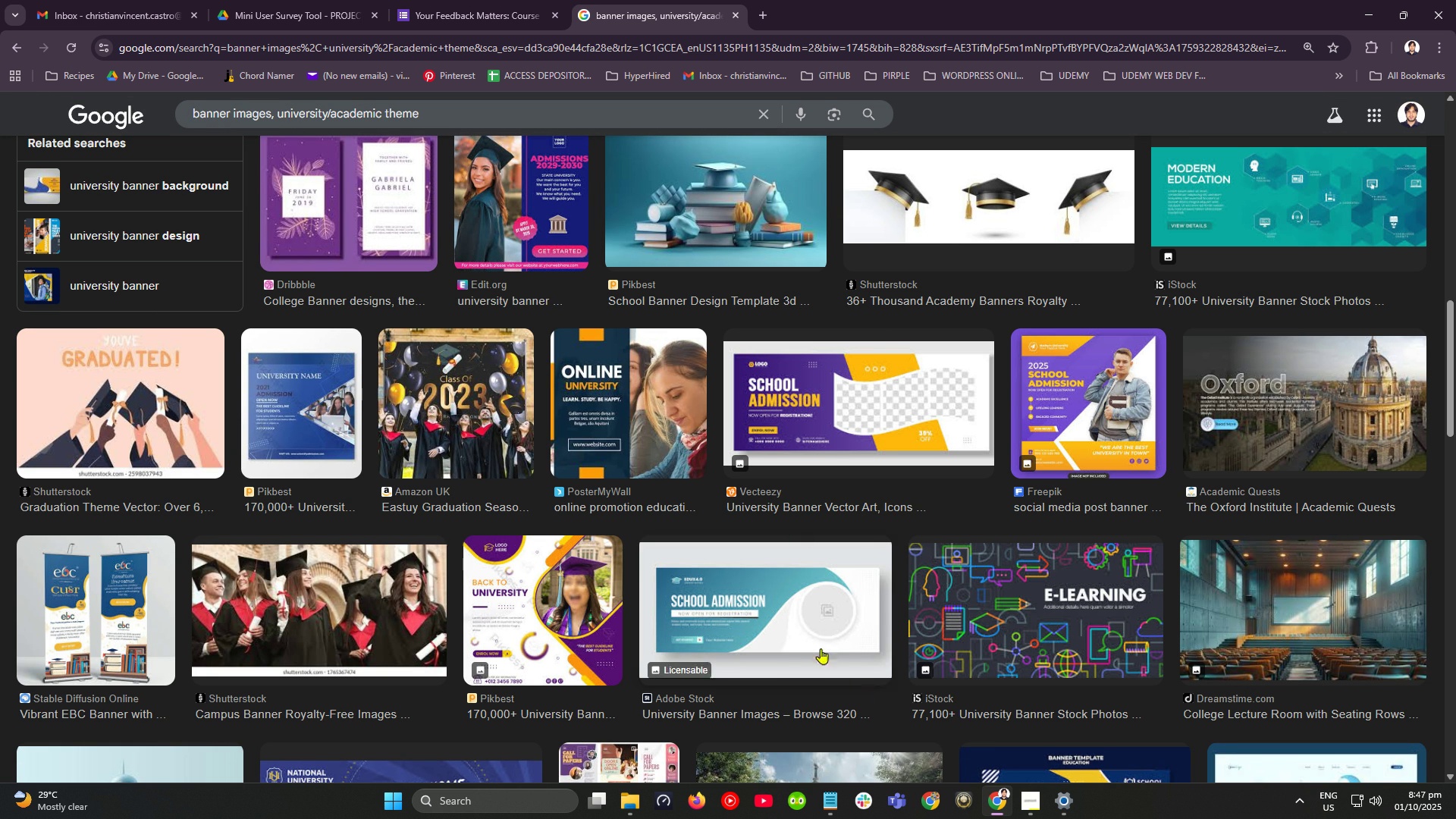 
wait(9.6)
 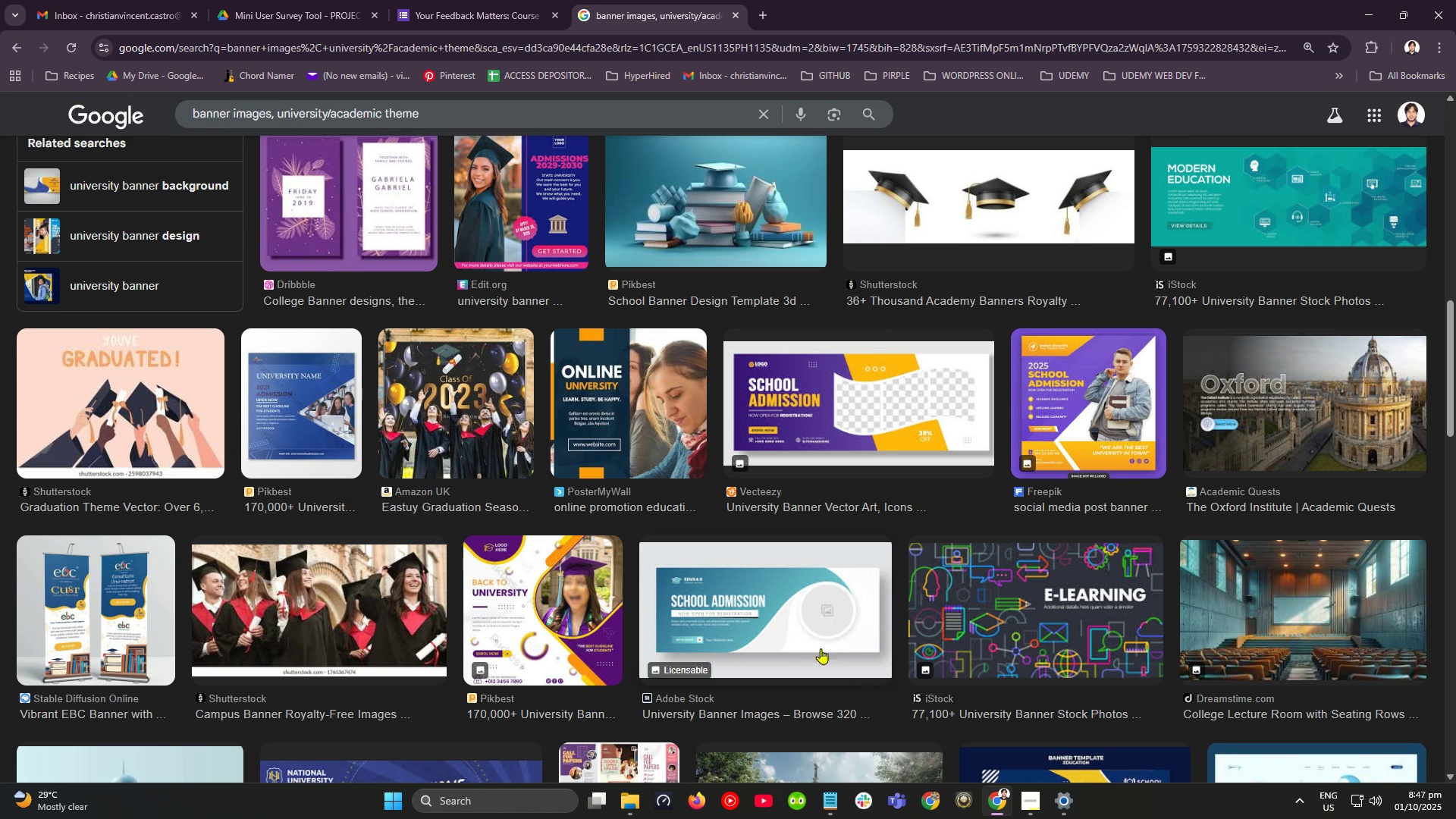 
scroll: coordinate [461, 215], scroll_direction: up, amount: 4.0
 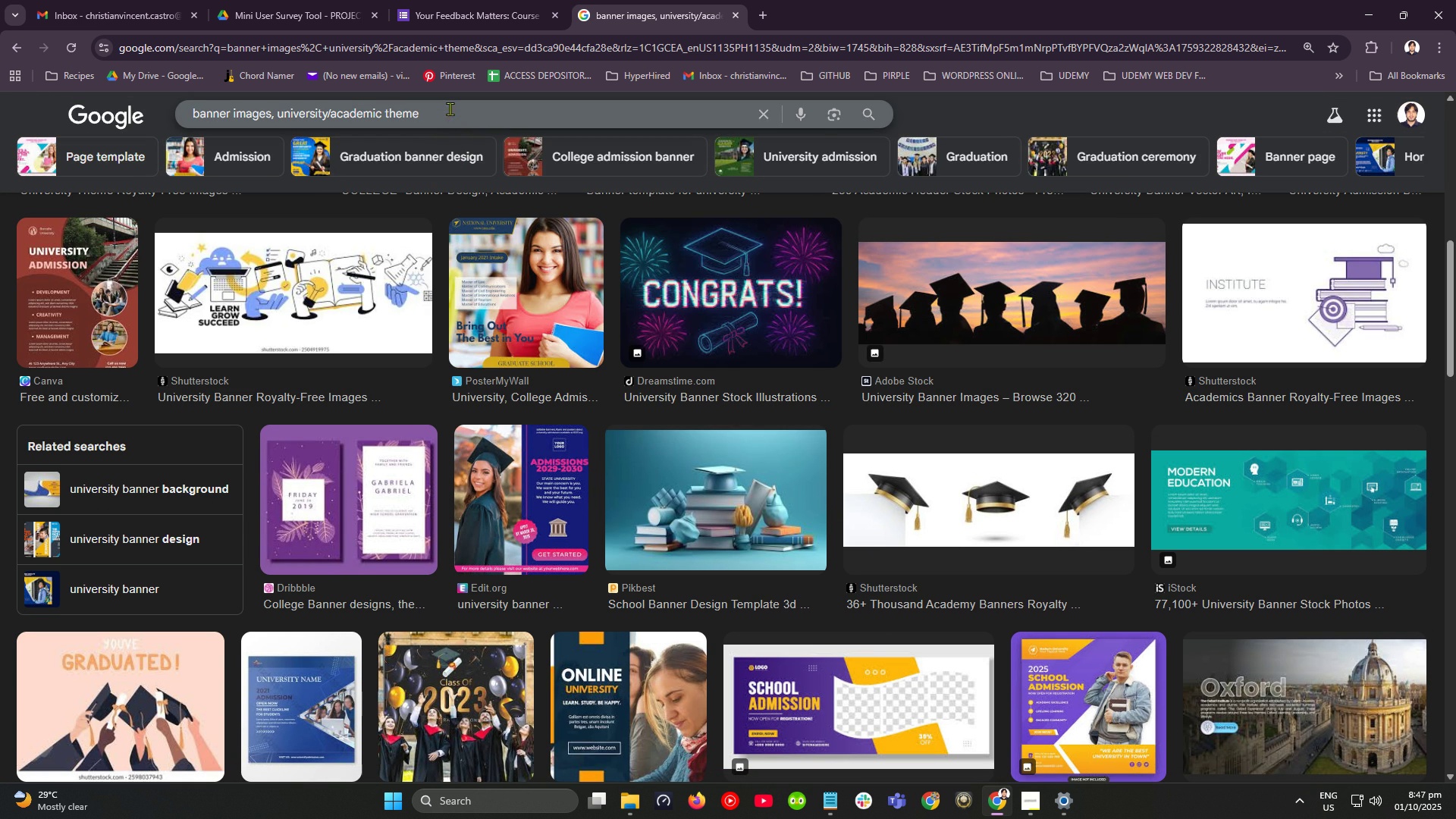 
left_click([450, 108])
 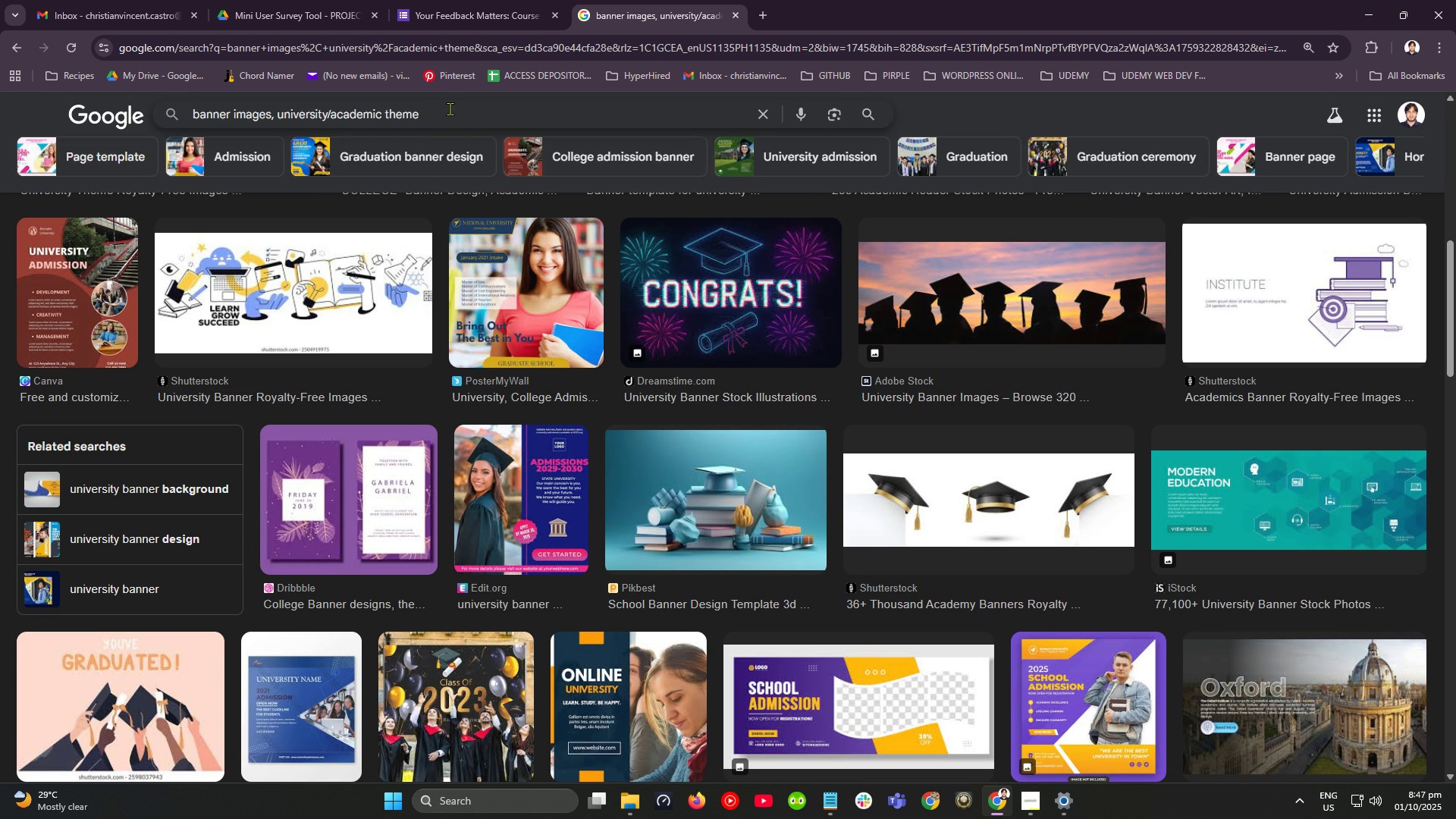 
type( abstratct)
key(Backspace)
key(Backspace)
key(Backspace)
key(Backspace)
type(act)
 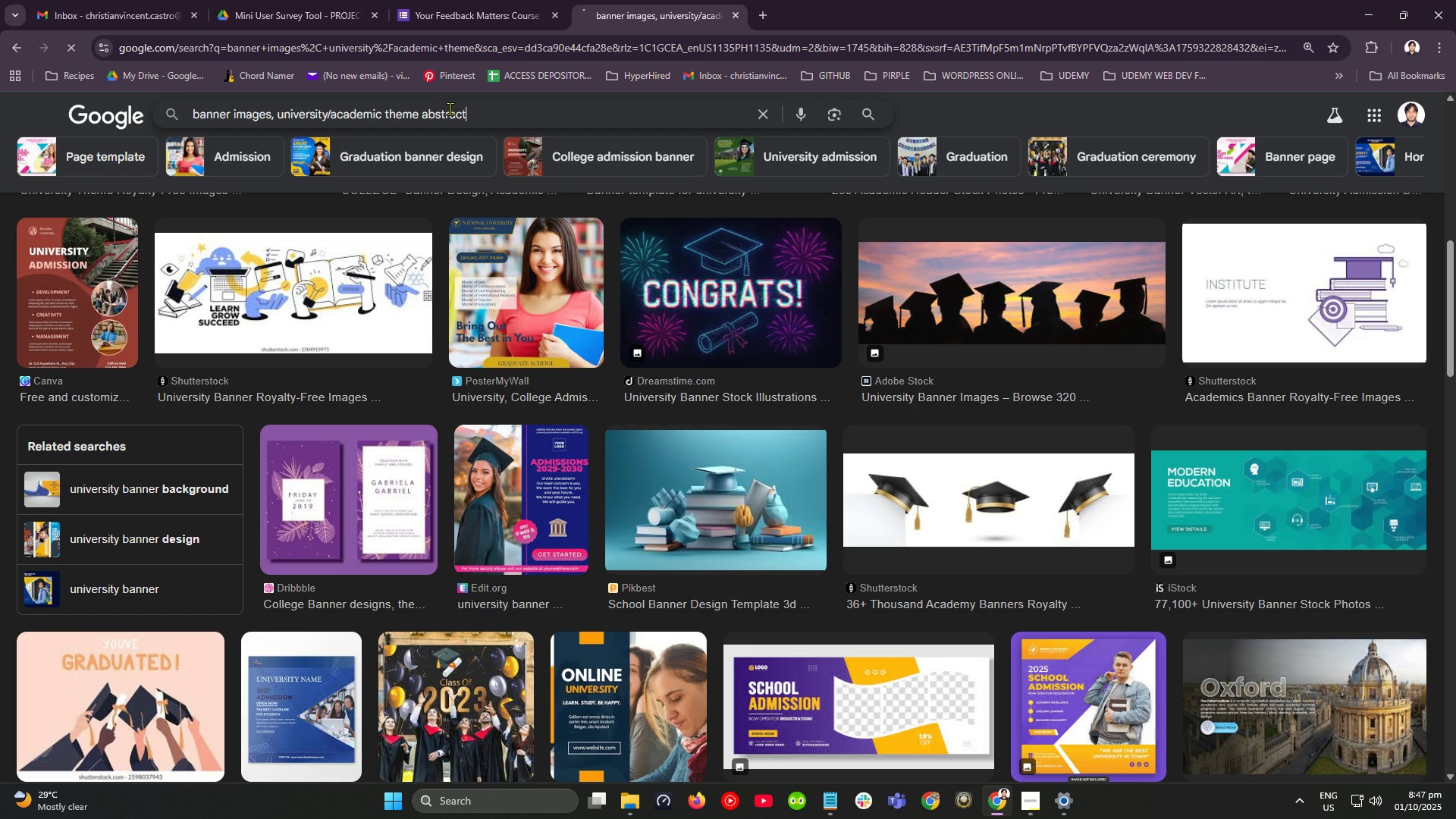 
key(Enter)
 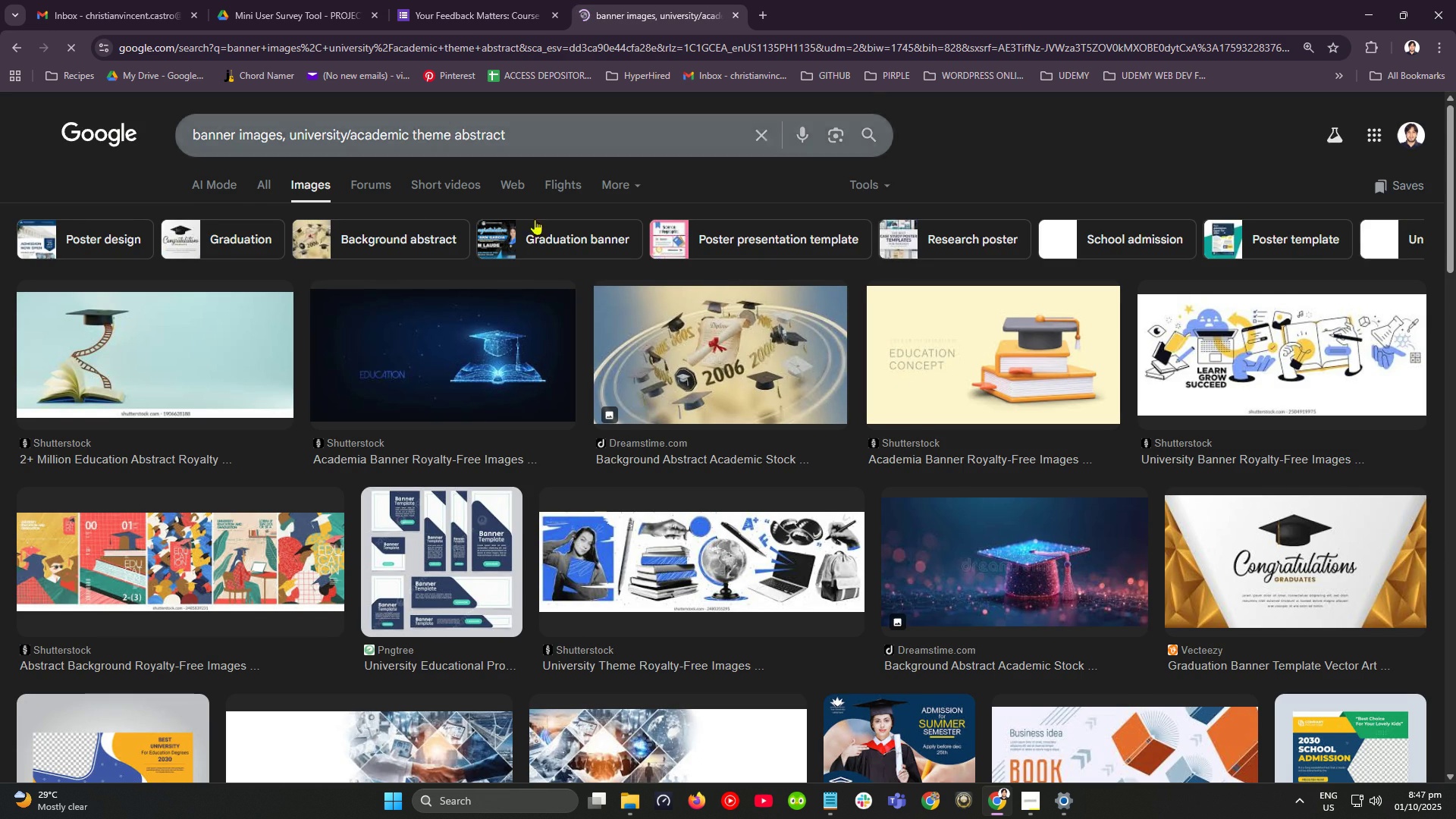 
scroll: coordinate [567, 290], scroll_direction: down, amount: 2.0
 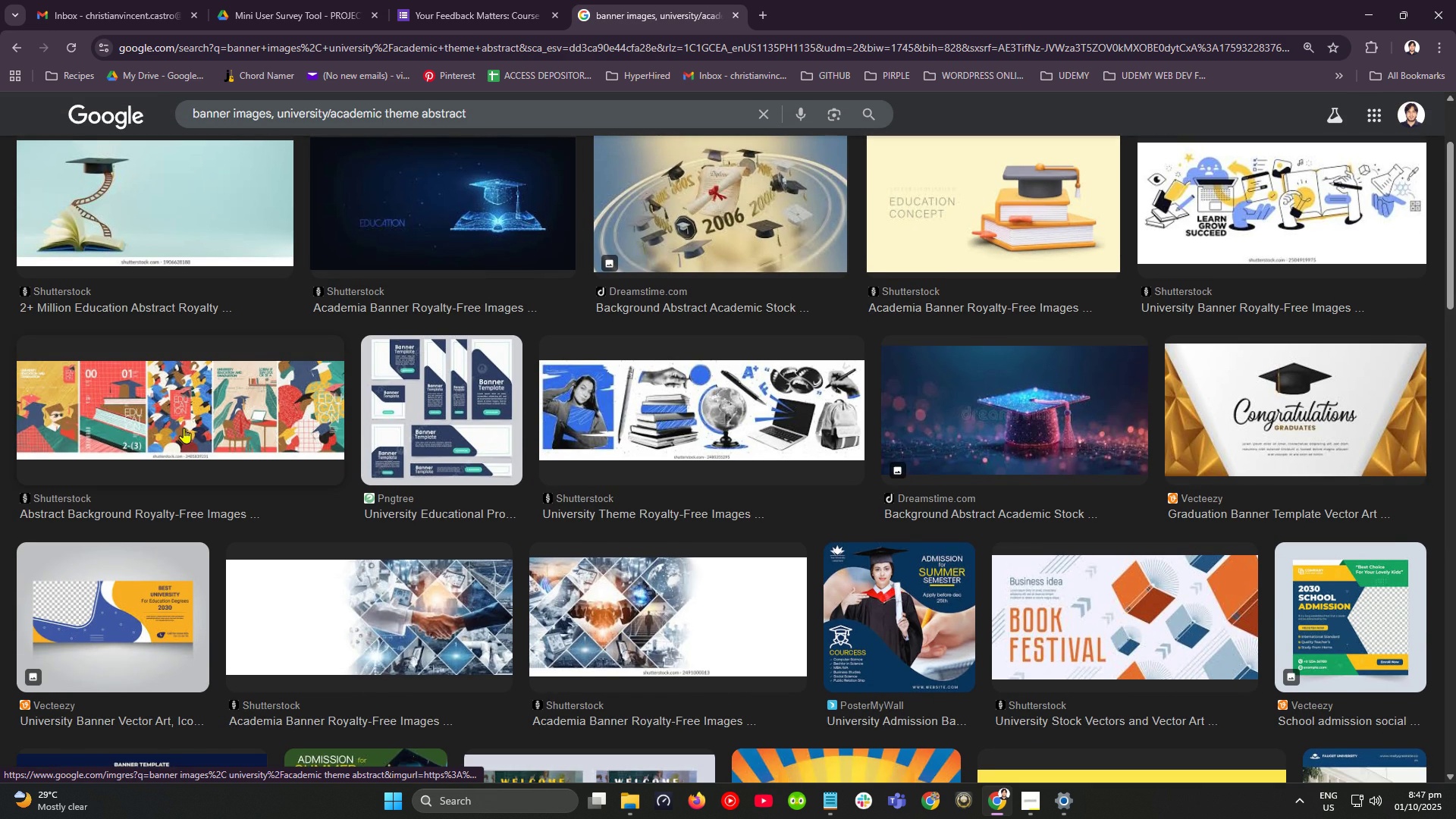 
left_click([184, 428])
 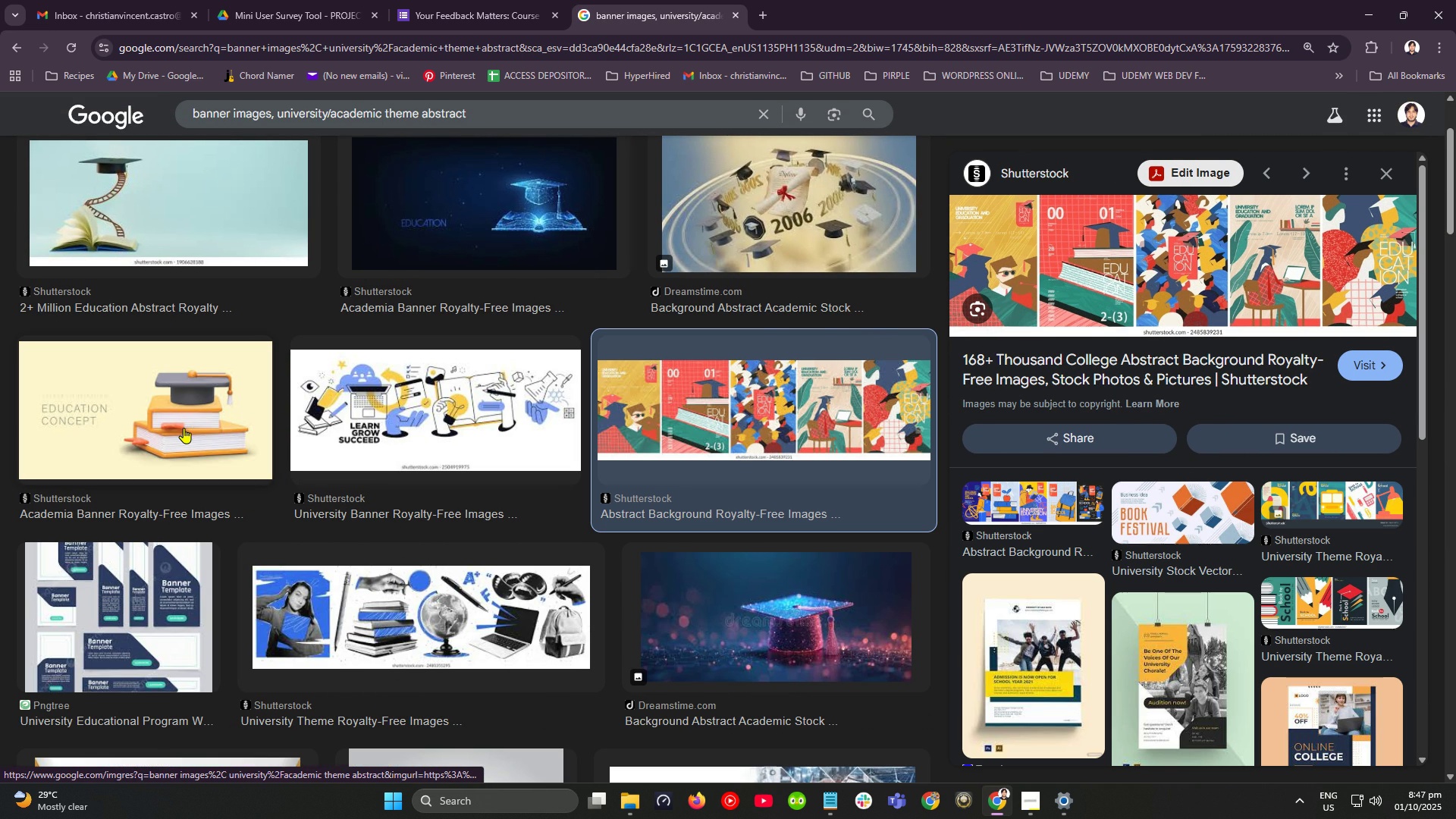 
mouse_move([845, 326])
 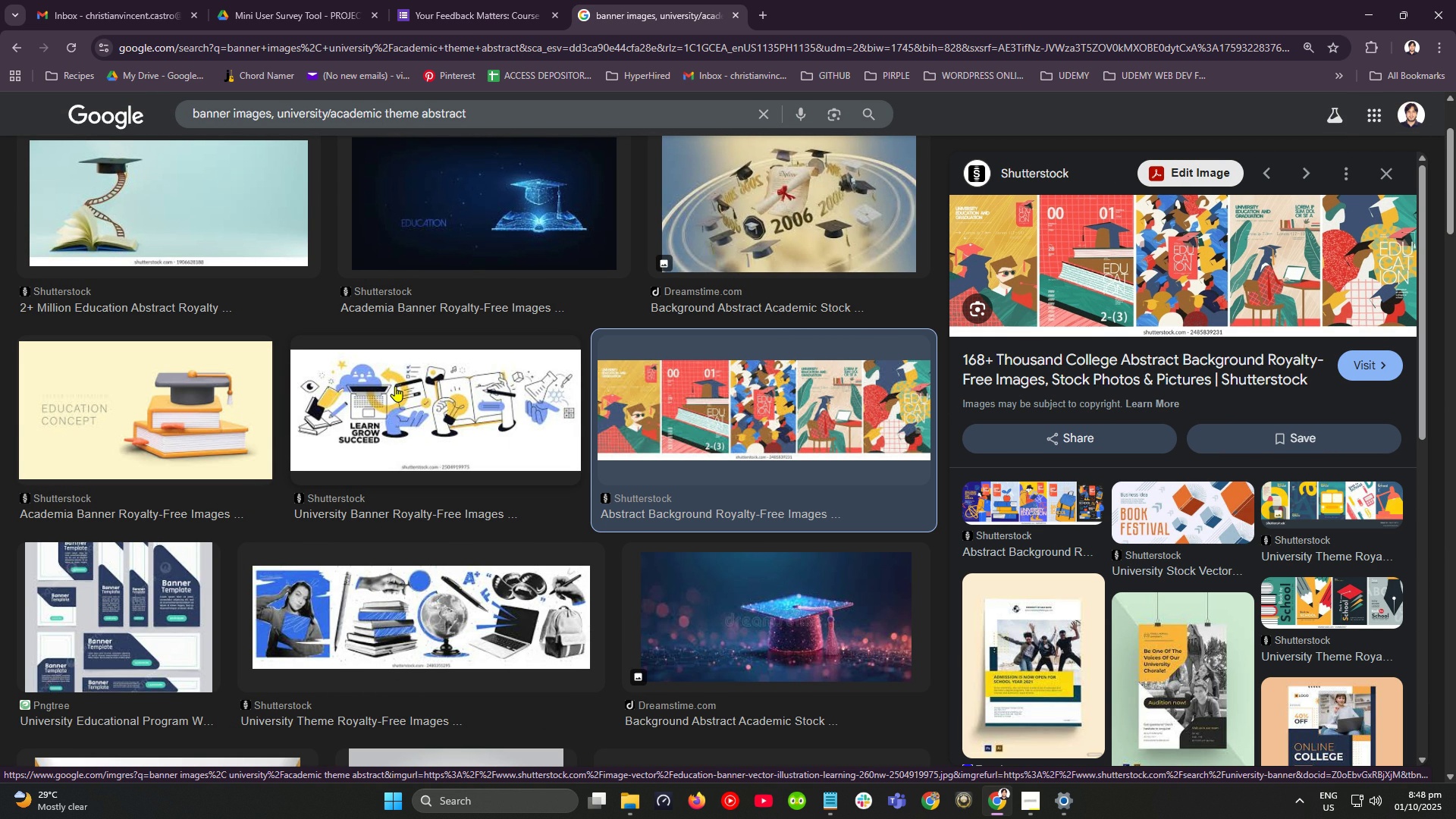 
wait(5.86)
 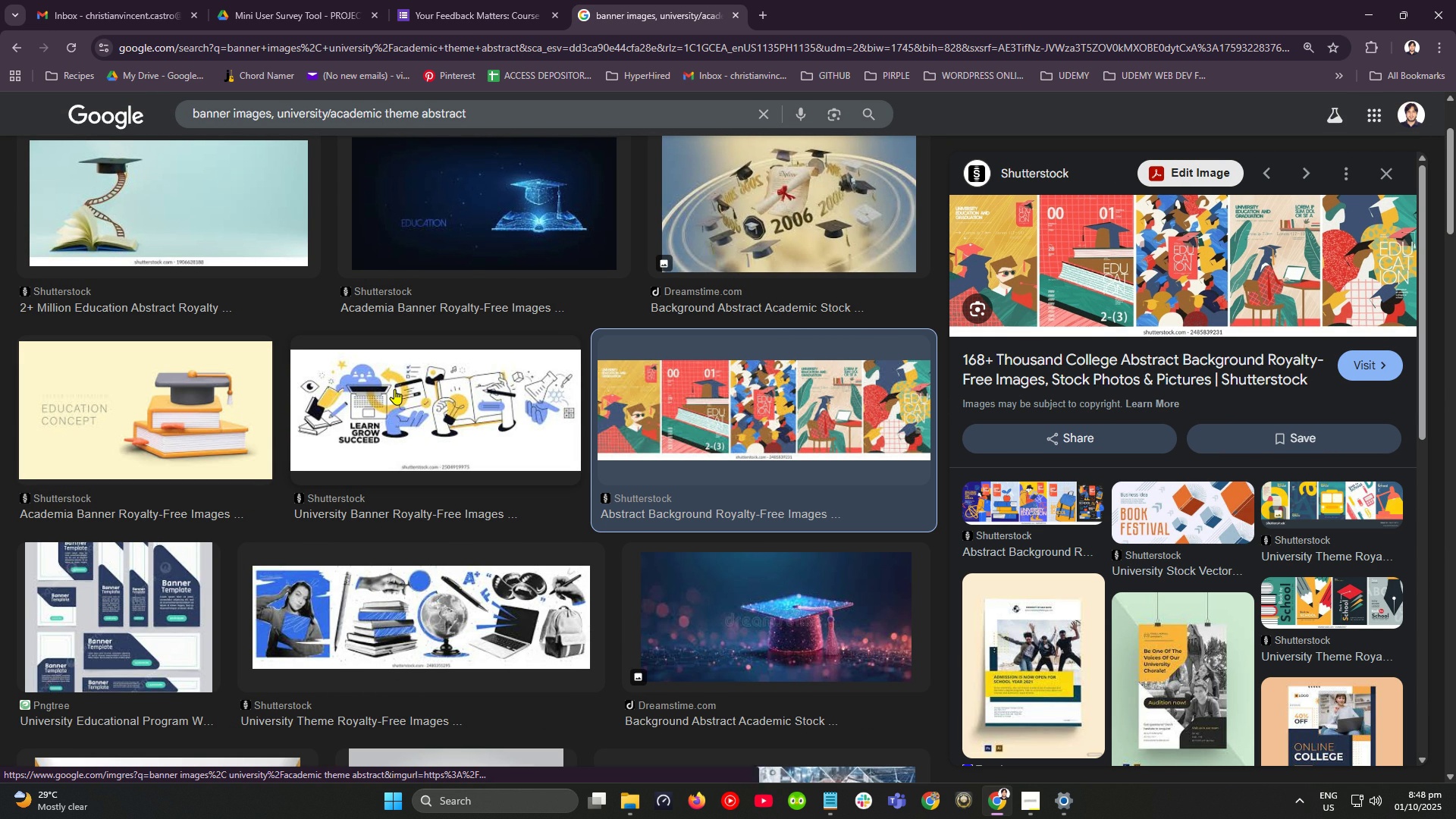 
scroll: coordinate [934, 513], scroll_direction: down, amount: 4.0
 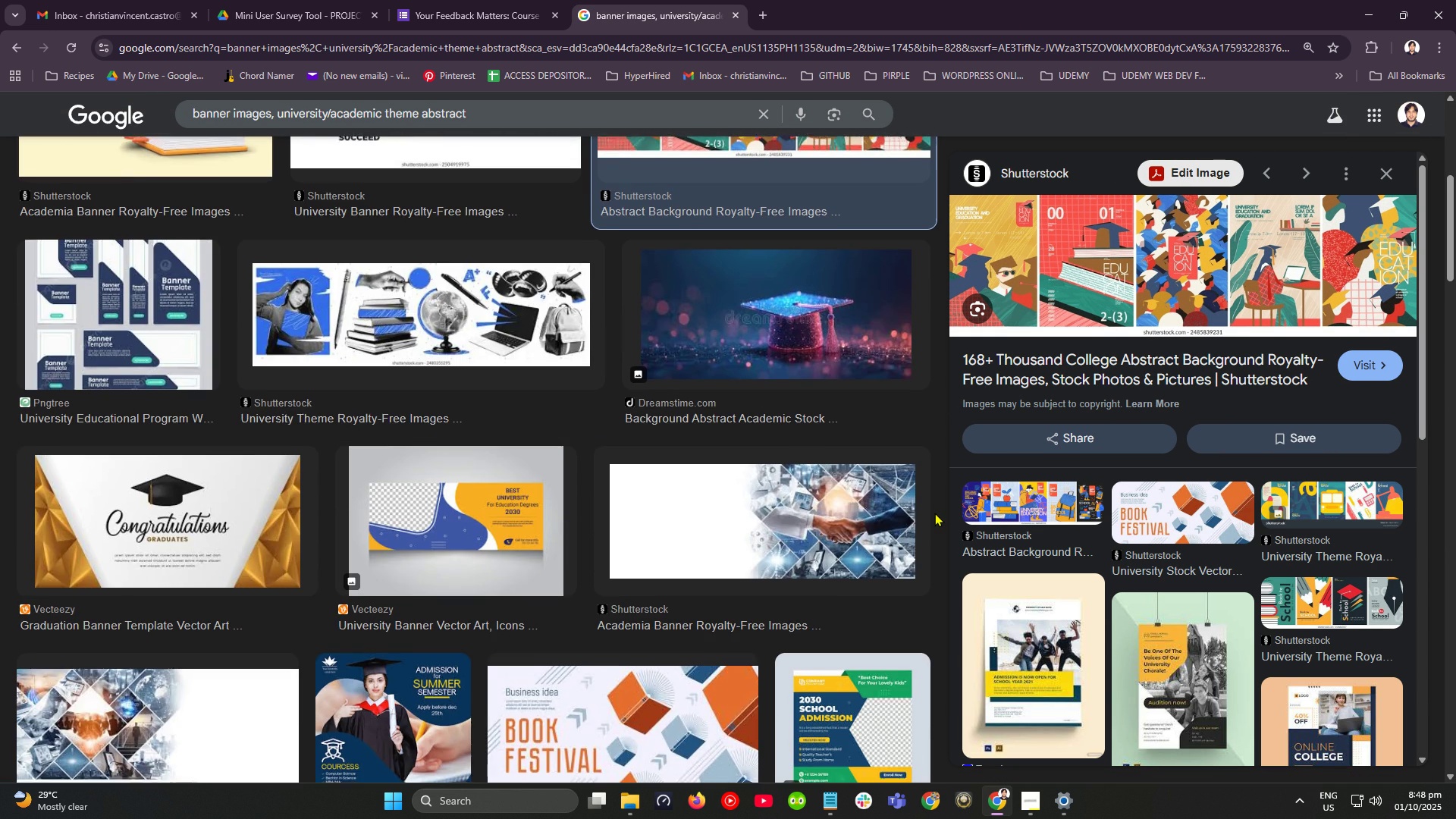 
scroll: coordinate [934, 513], scroll_direction: up, amount: 5.0
 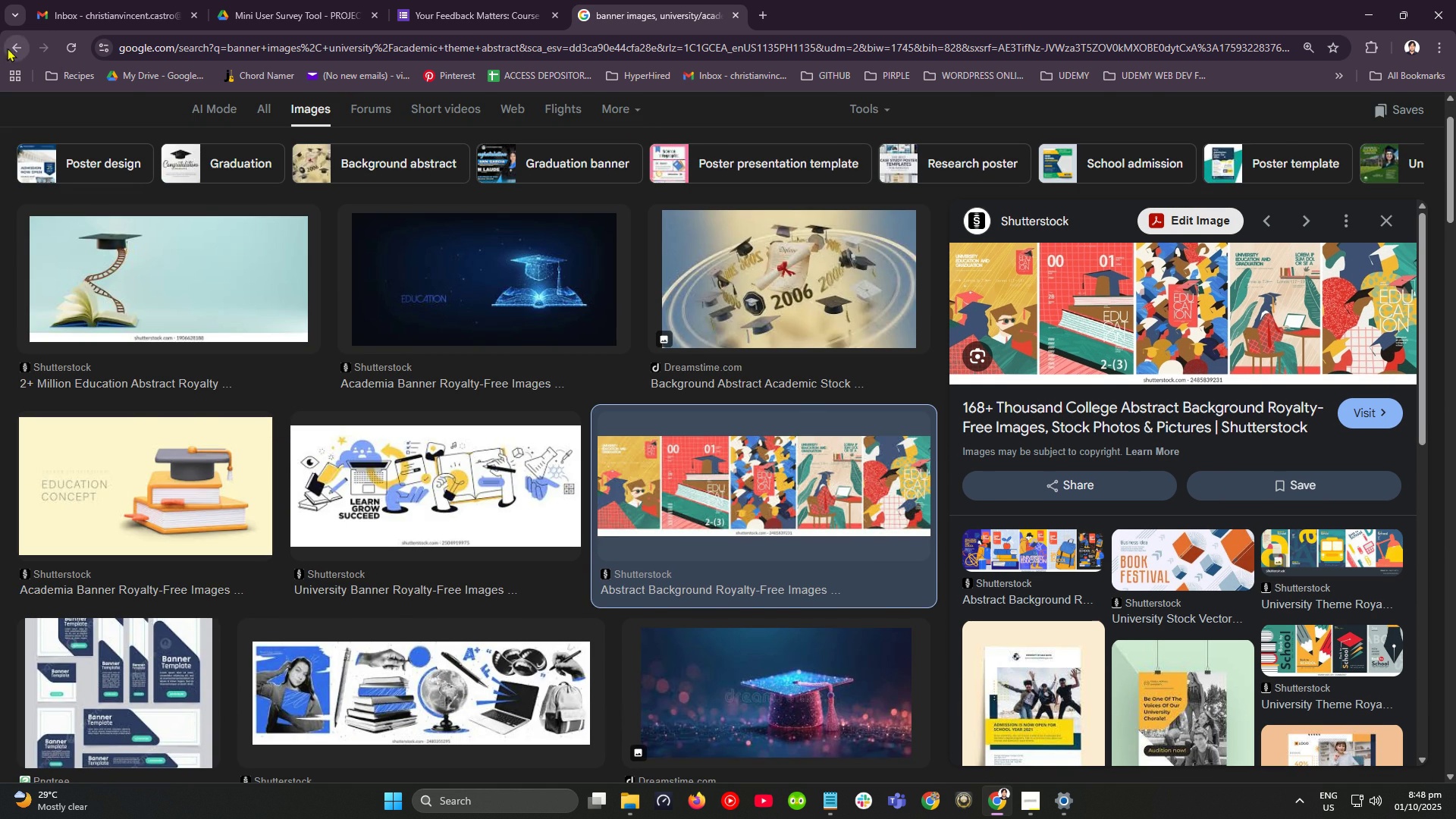 
left_click([11, 44])
 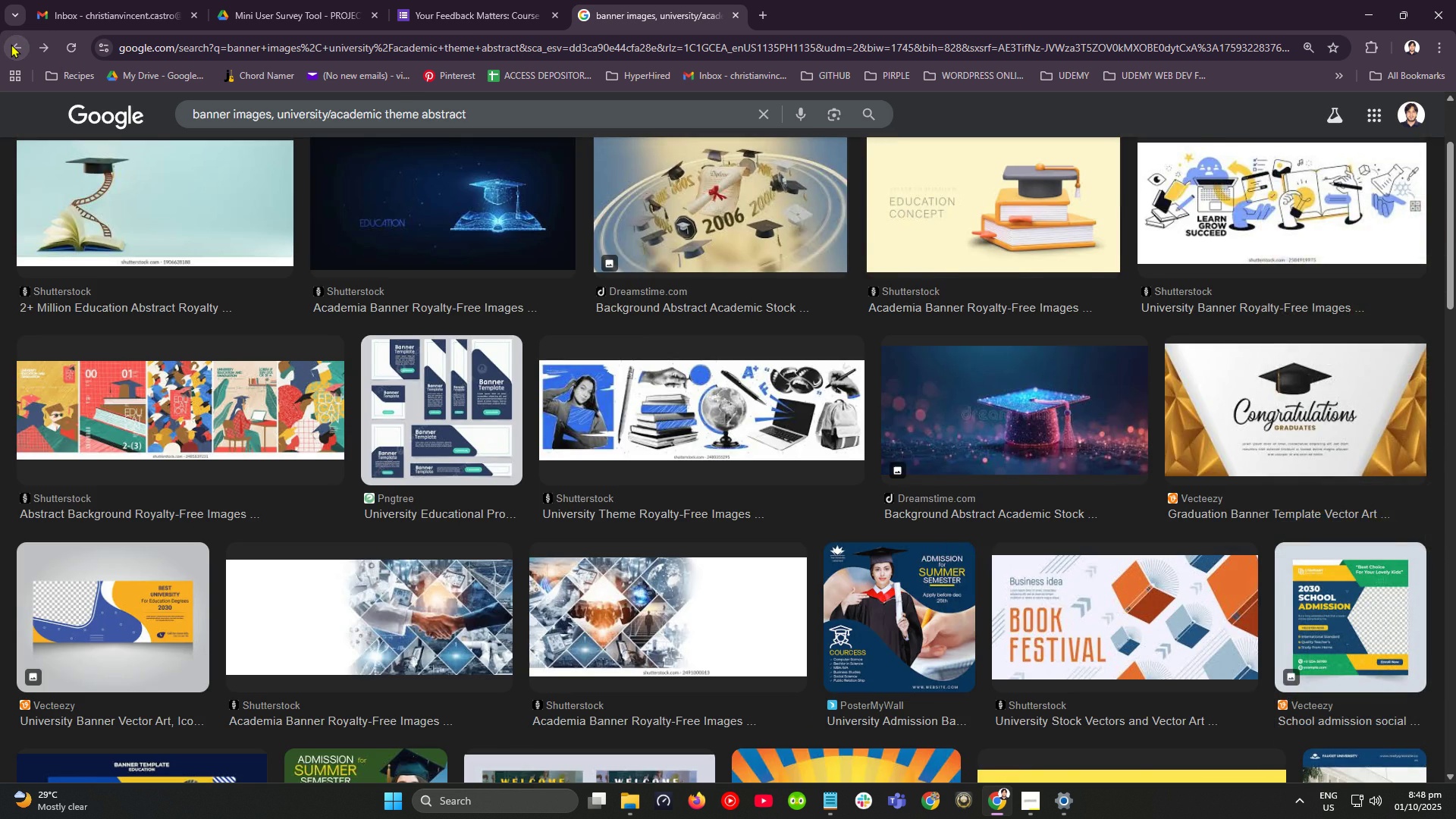 
left_click([11, 44])
 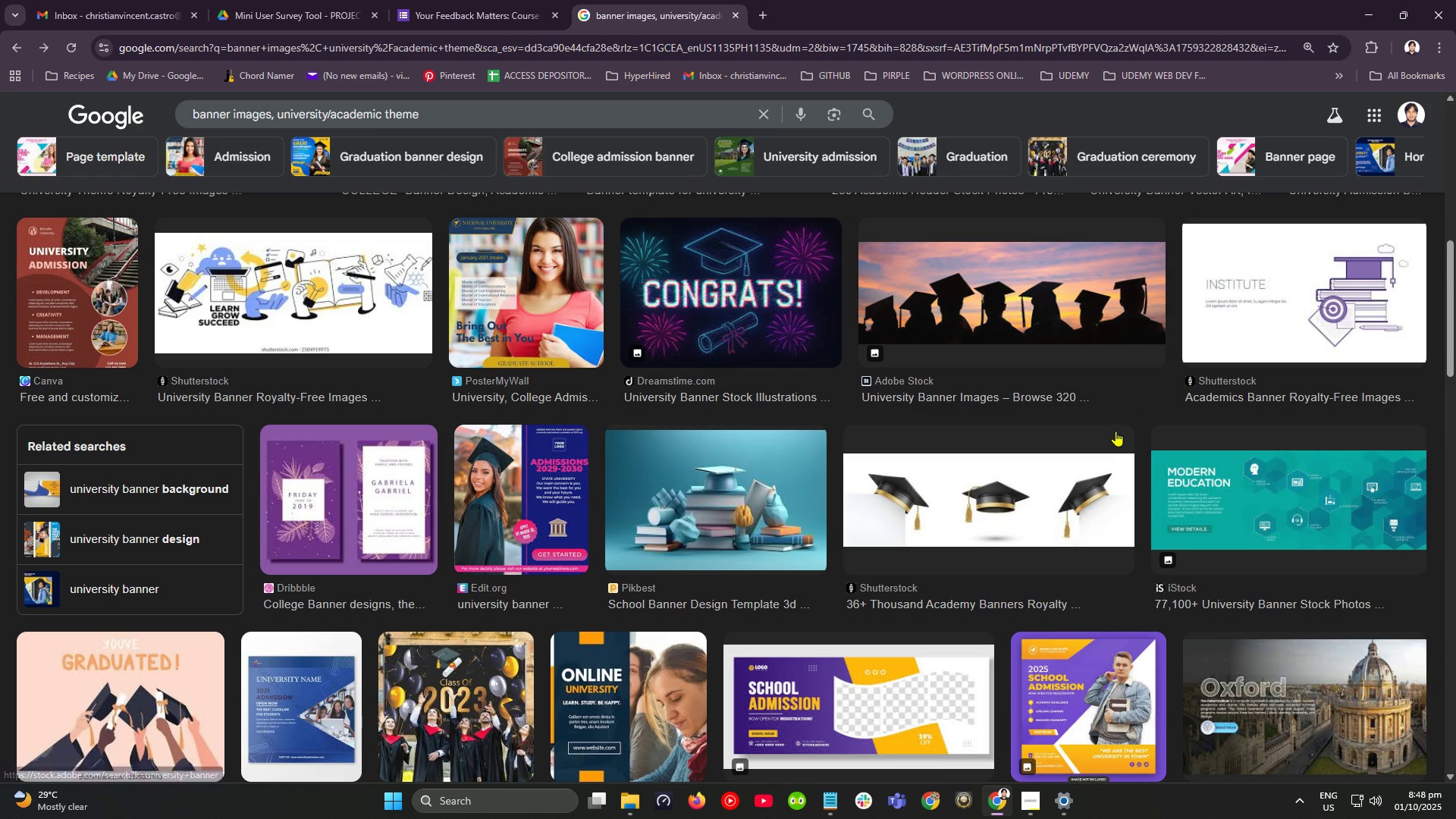 
scroll: coordinate [1107, 452], scroll_direction: down, amount: 7.0
 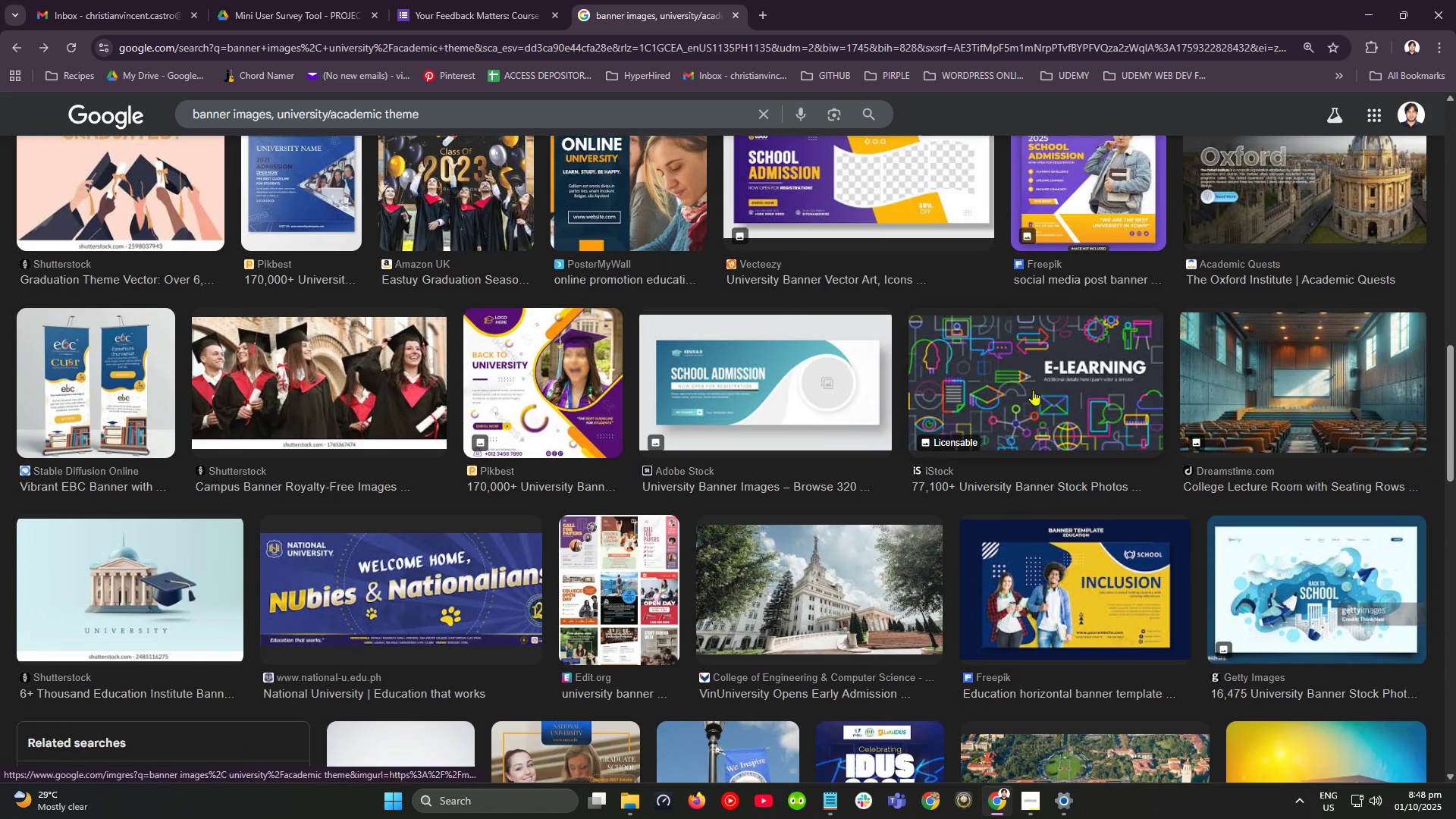 
left_click([1033, 388])
 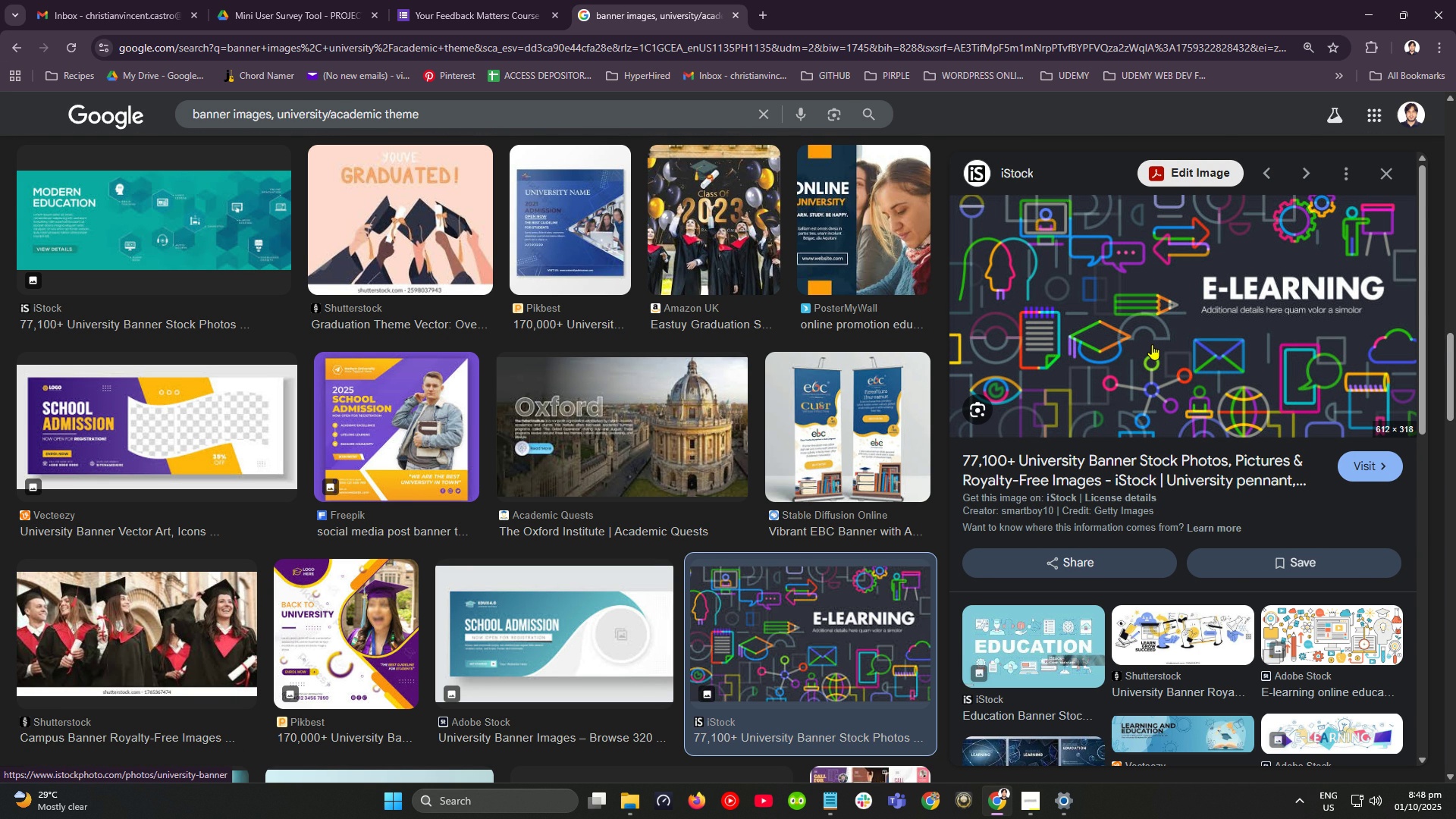 
wait(11.03)
 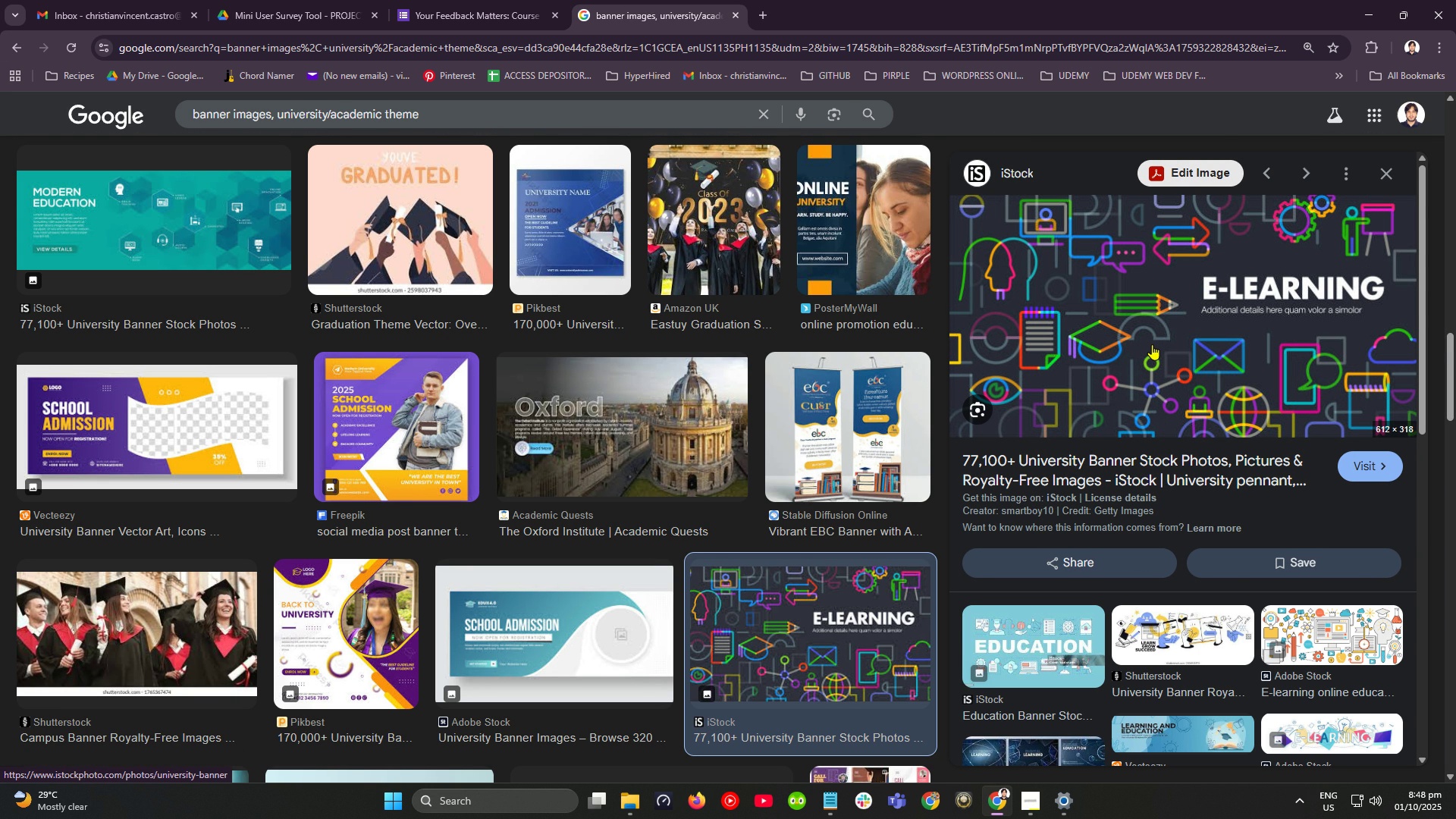 
right_click([1151, 344])
 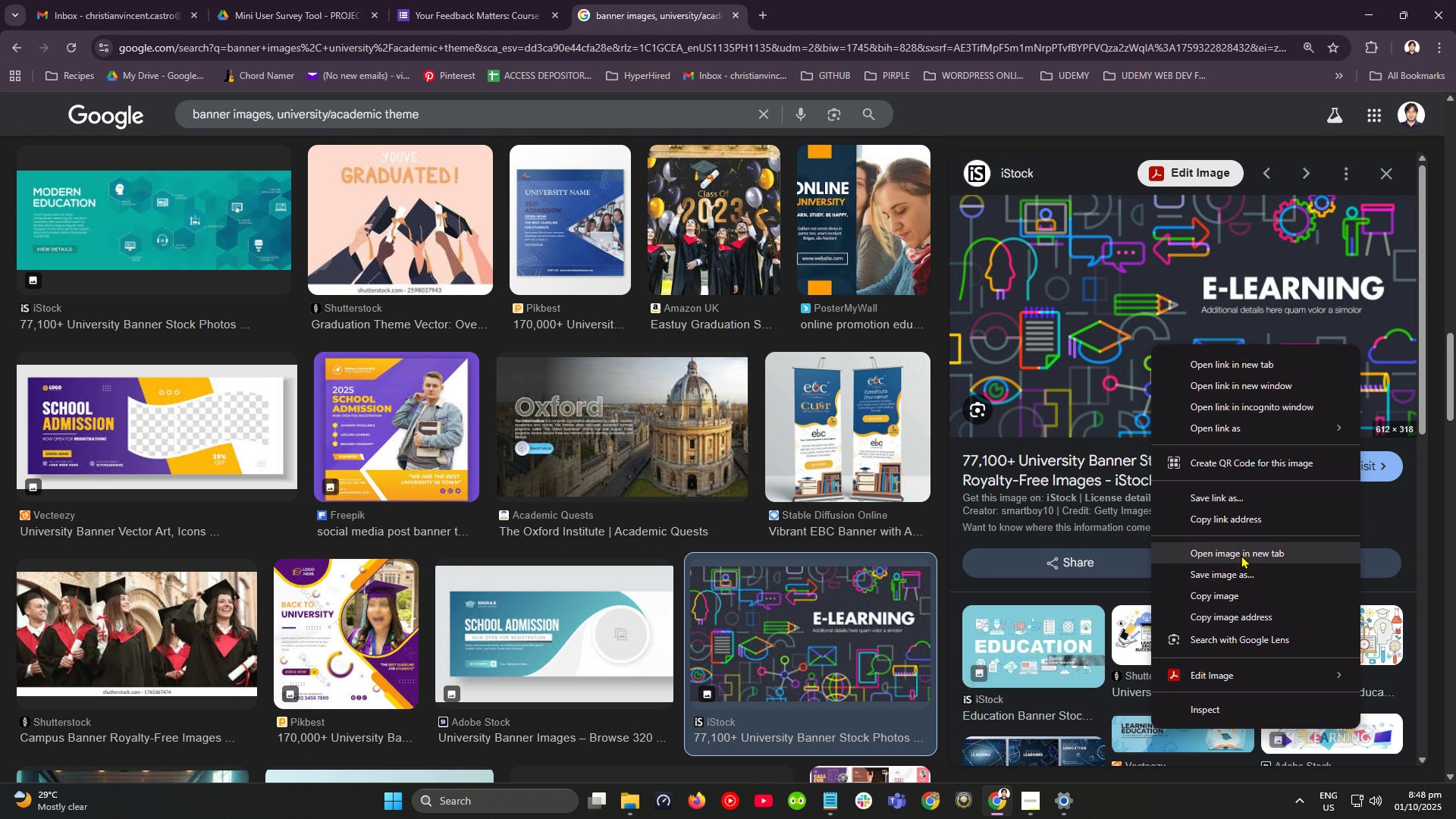 
wait(5.98)
 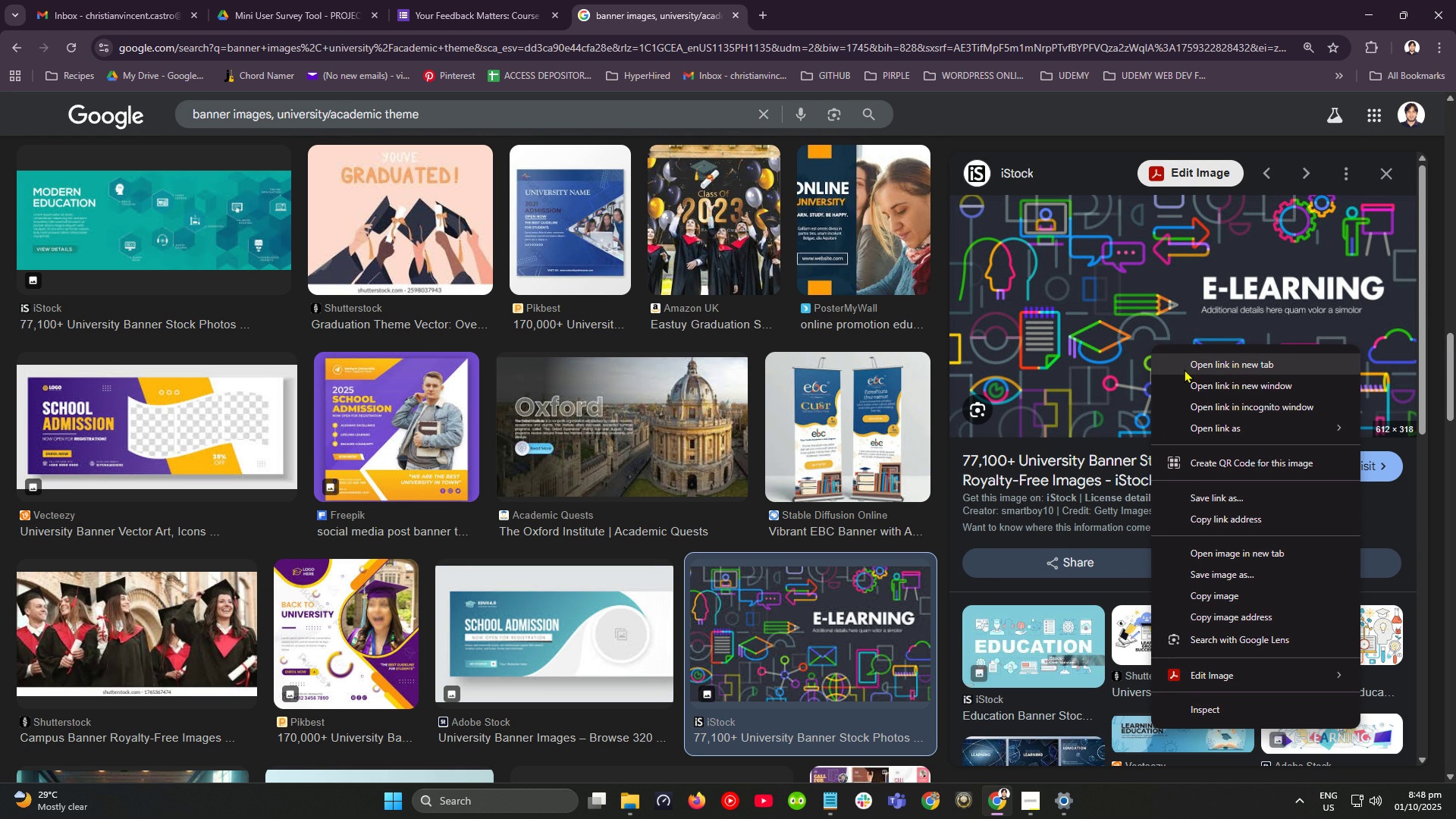 
left_click([1244, 562])